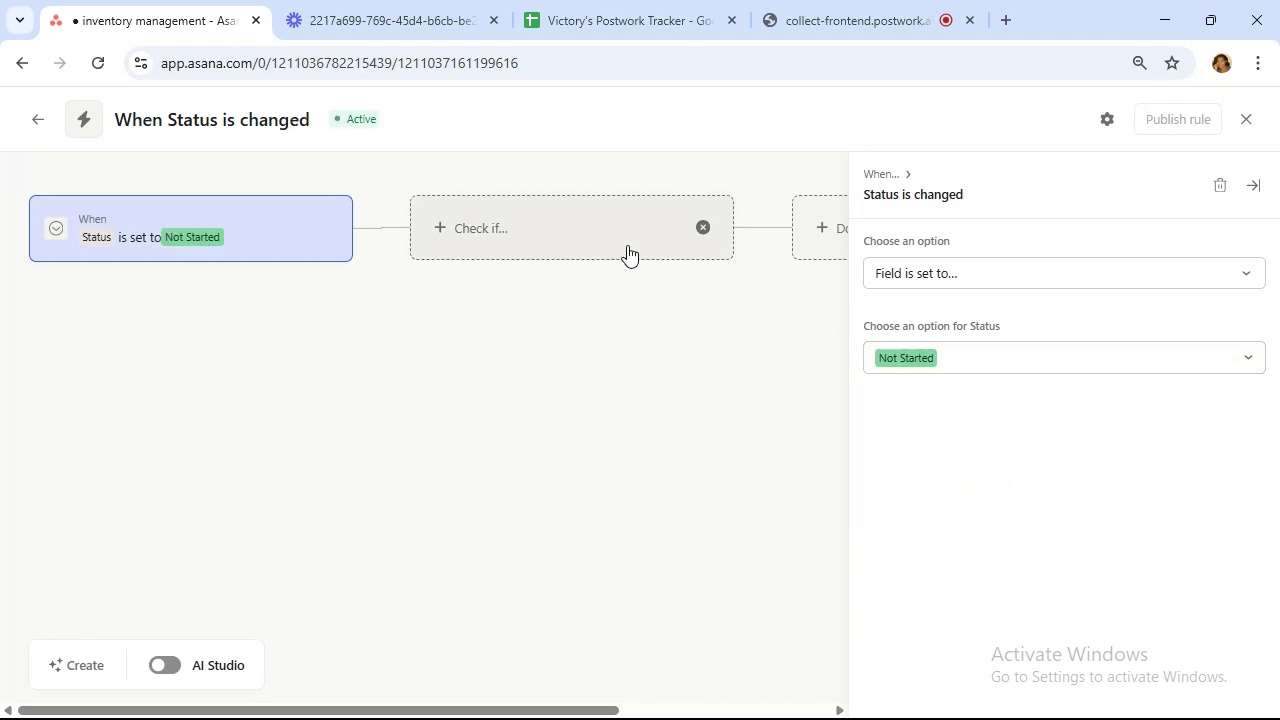 
left_click([629, 242])
 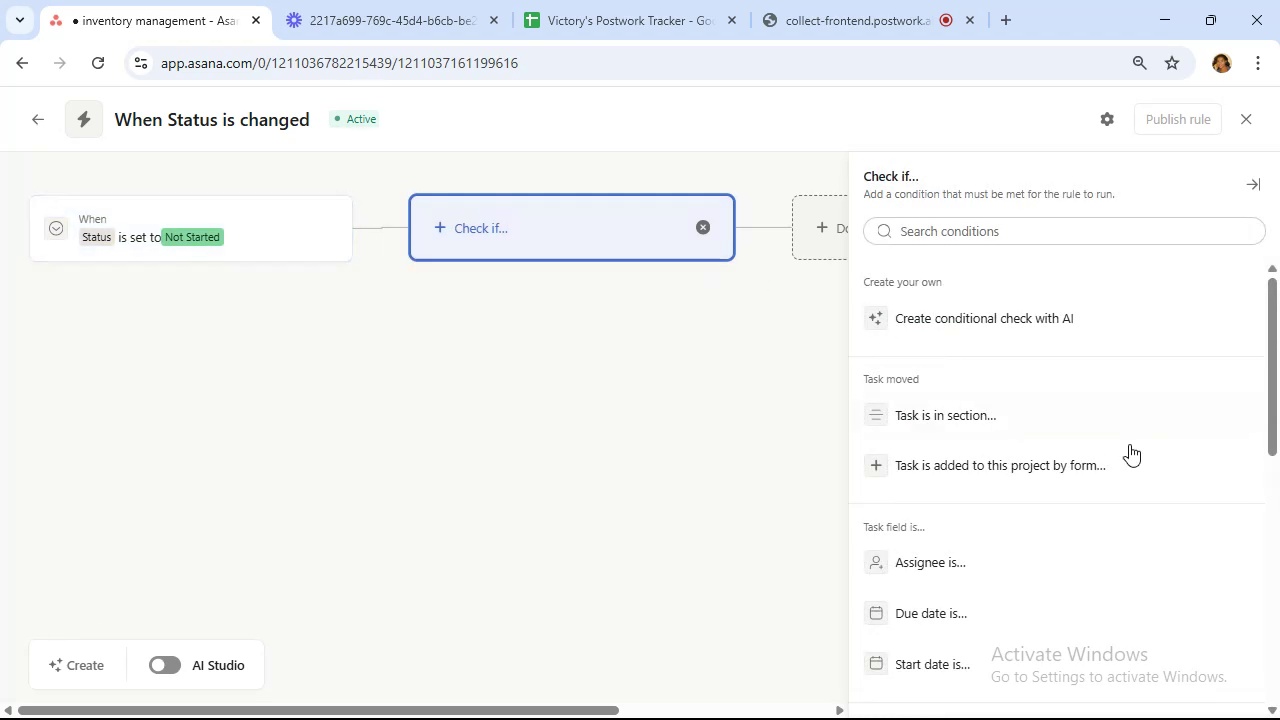 
scroll: coordinate [966, 309], scroll_direction: down, amount: 5.0
 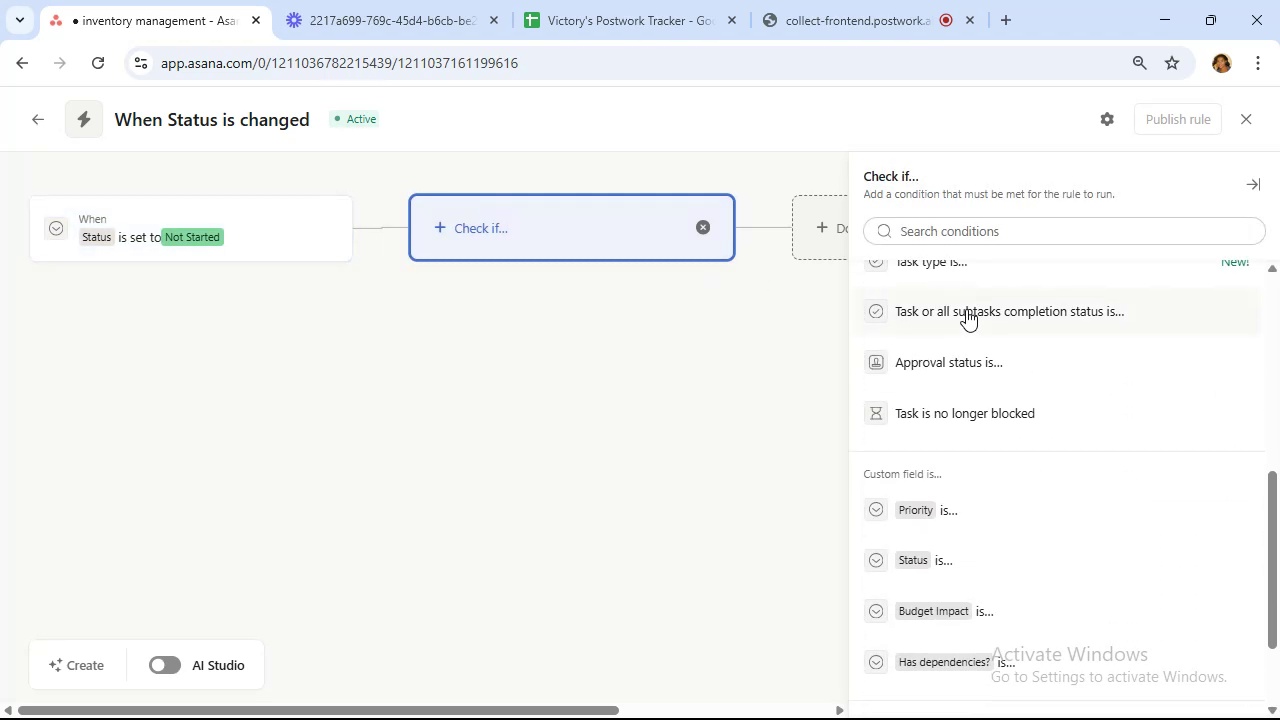 
wait(5.95)
 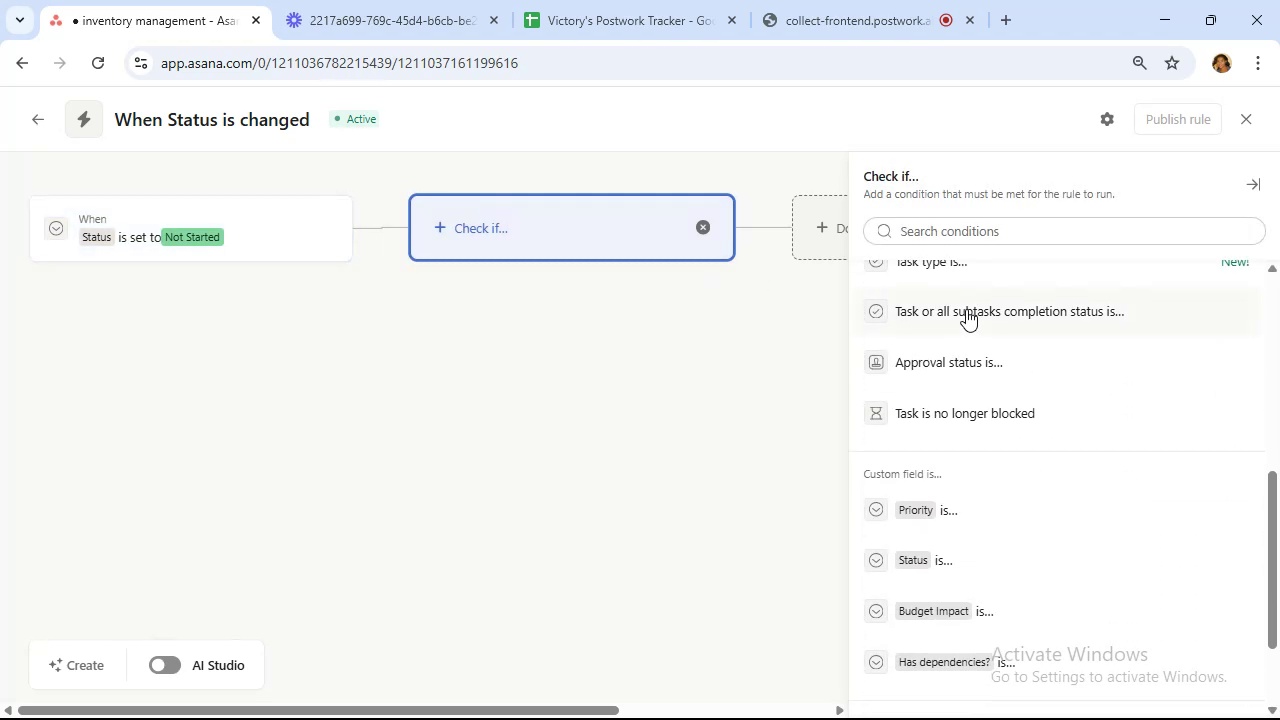 
left_click([1011, 407])
 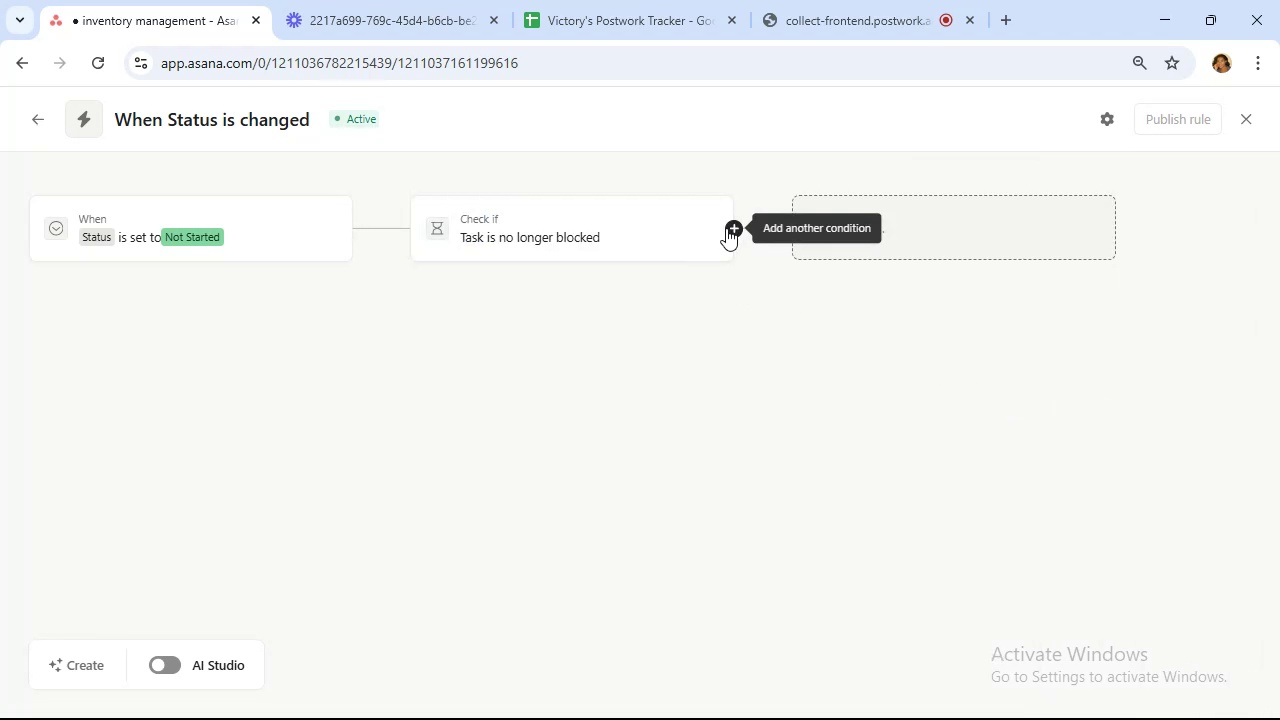 
left_click([731, 227])
 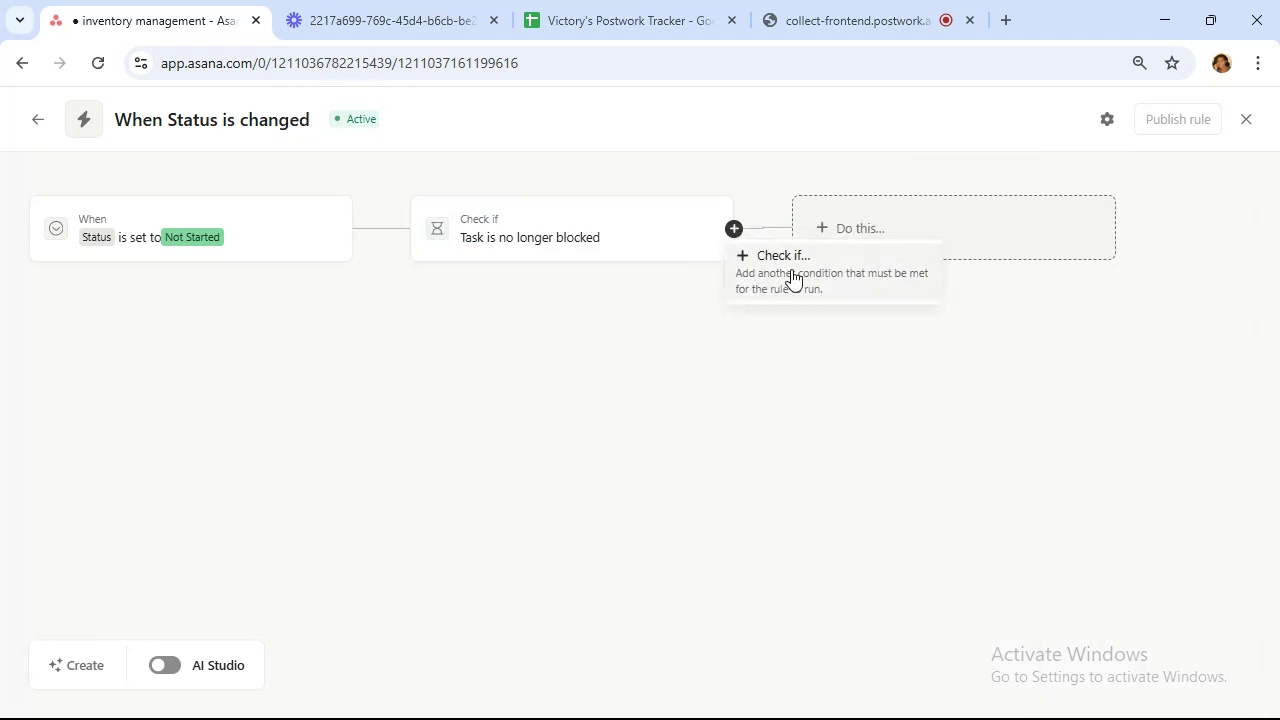 
left_click([791, 269])
 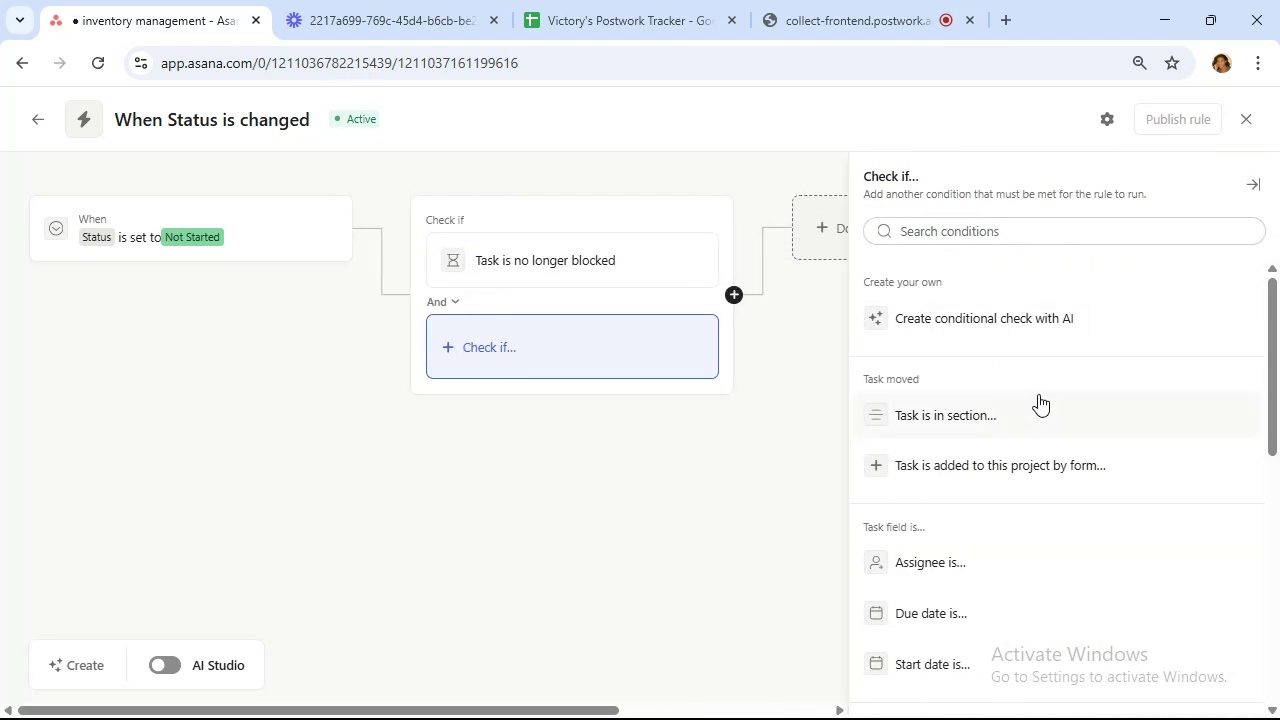 
scroll: coordinate [1038, 394], scroll_direction: down, amount: 8.0
 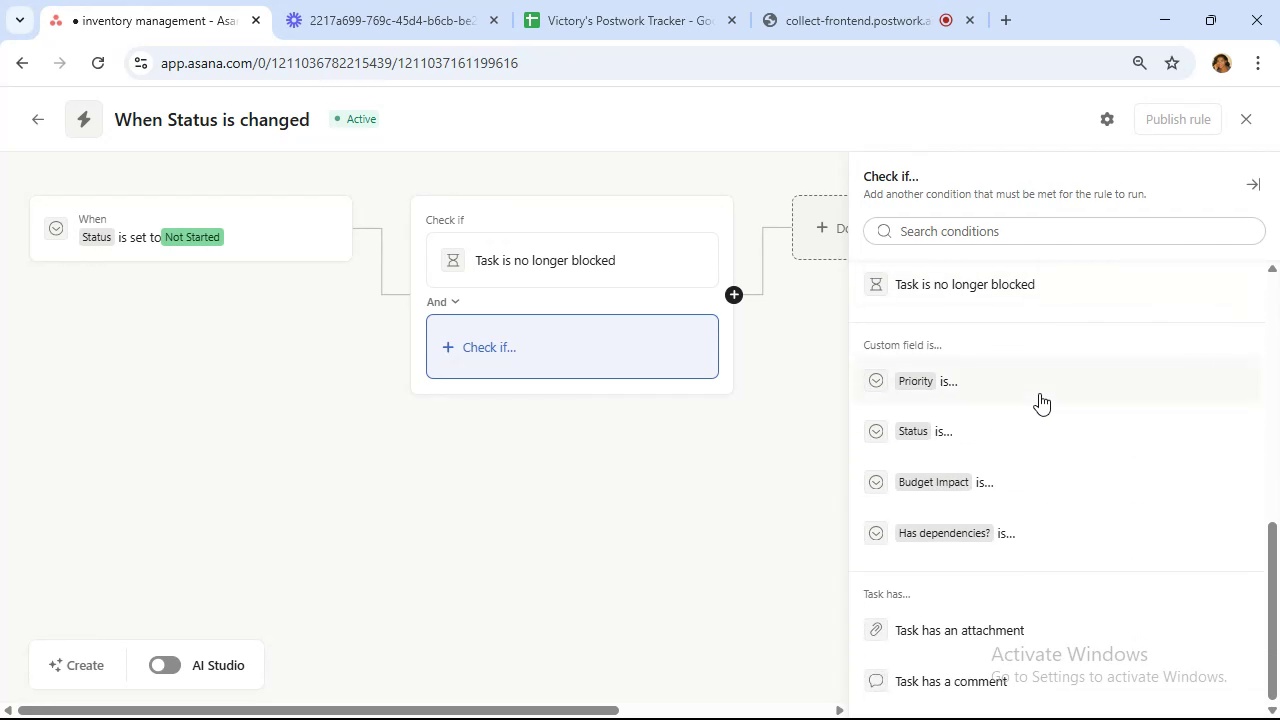 
scroll: coordinate [1039, 393], scroll_direction: up, amount: 4.0
 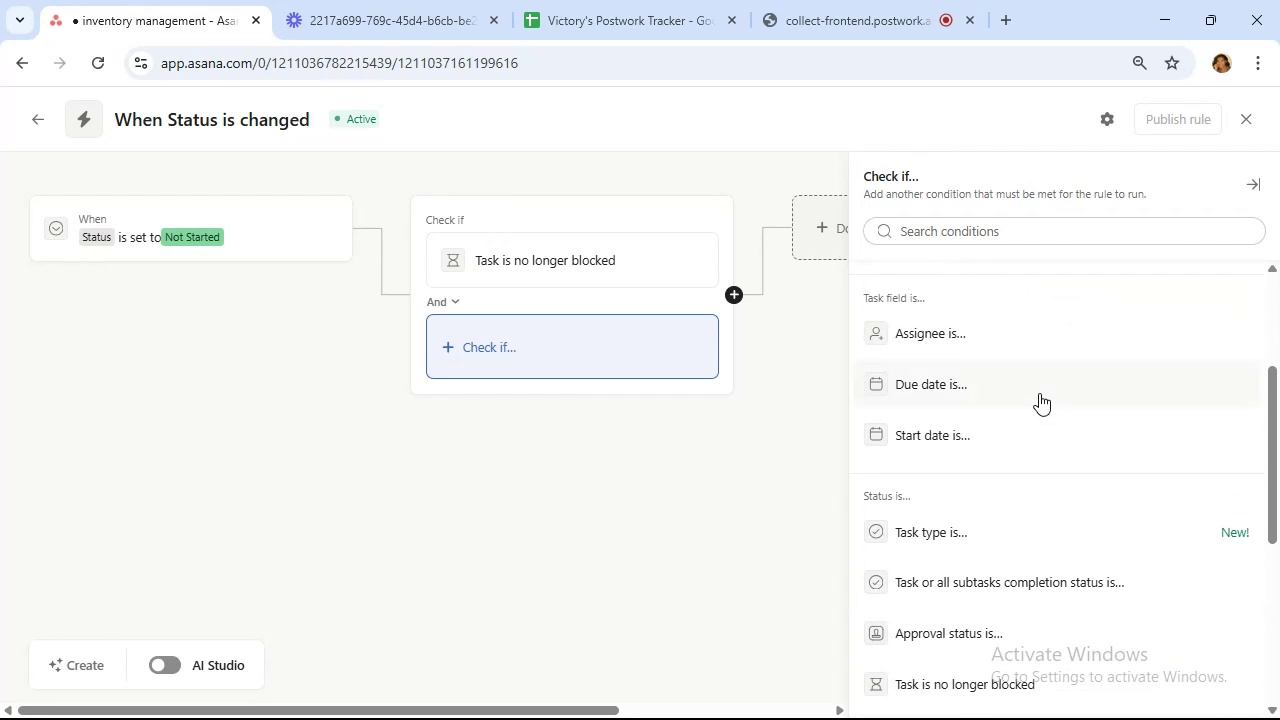 
left_click([1039, 393])
 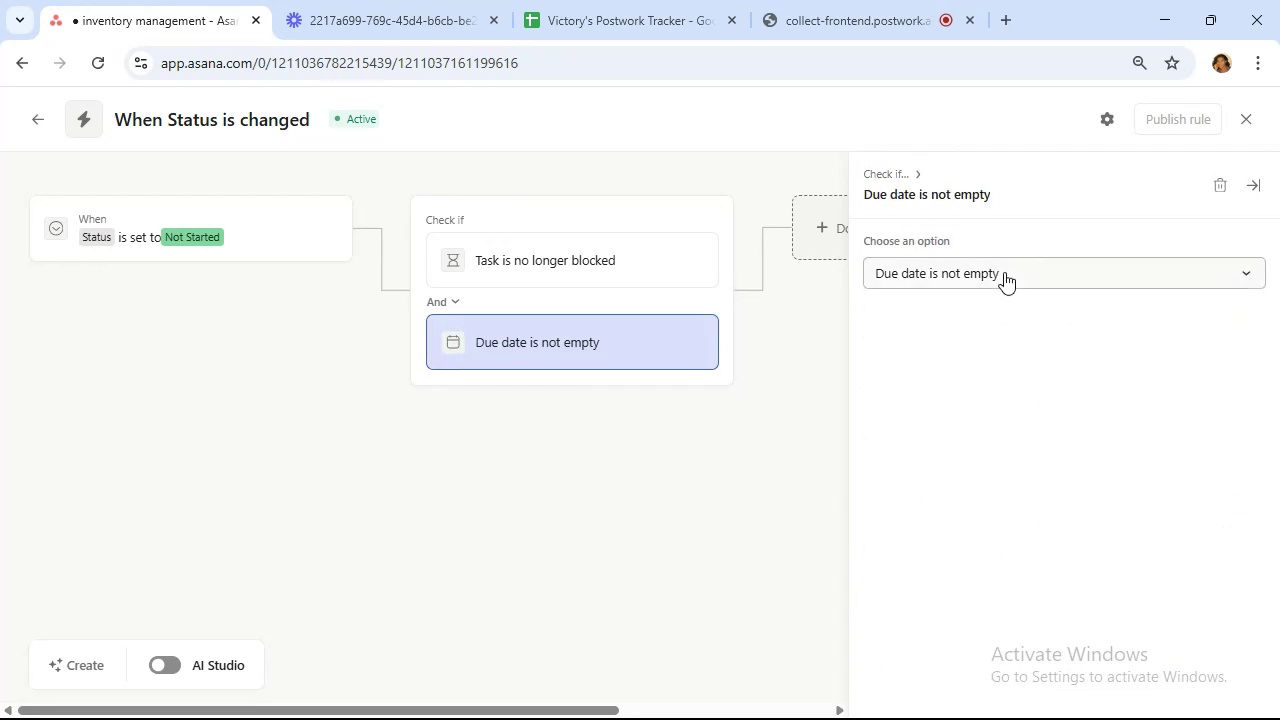 
left_click([1004, 272])
 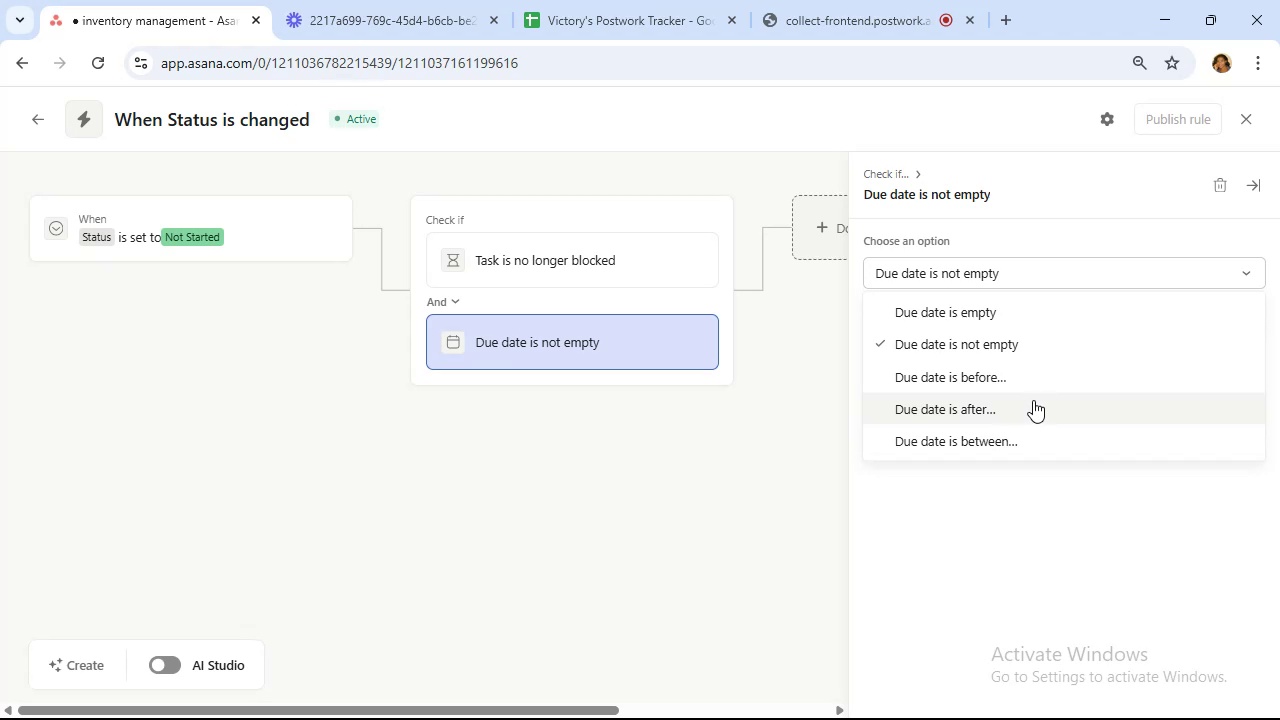 
wait(7.63)
 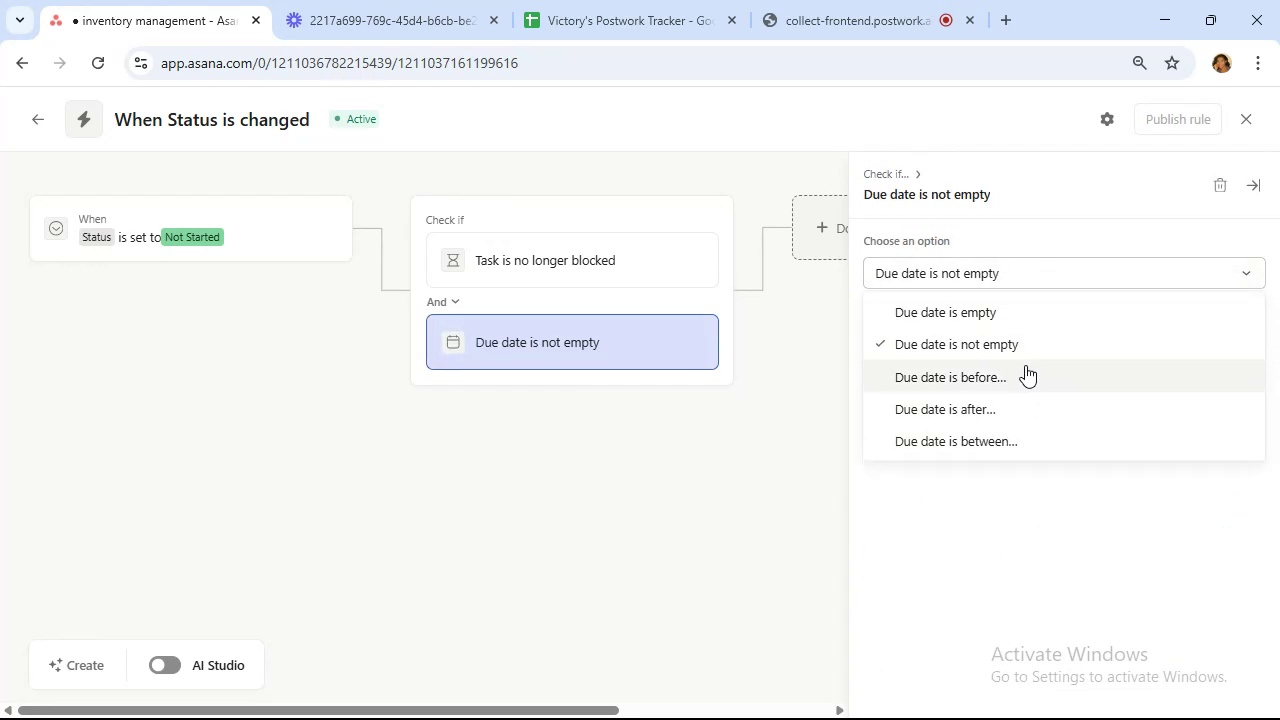 
left_click([1033, 400])
 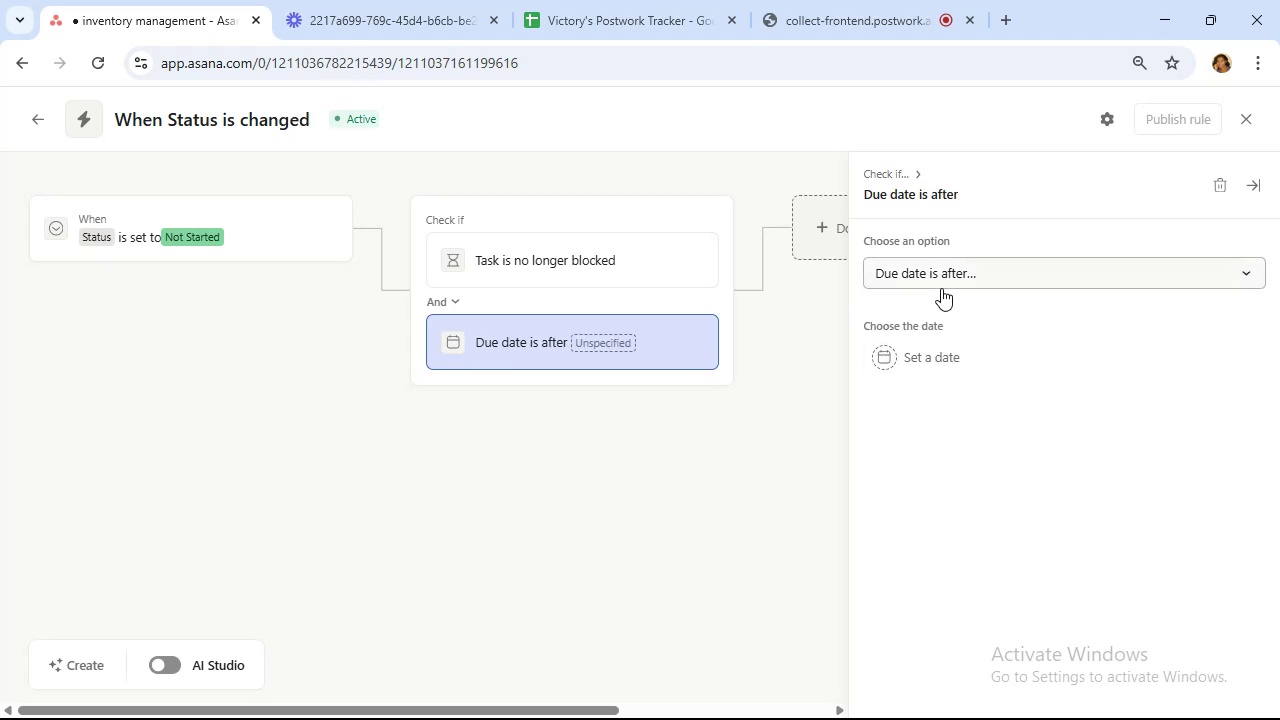 
left_click([950, 277])
 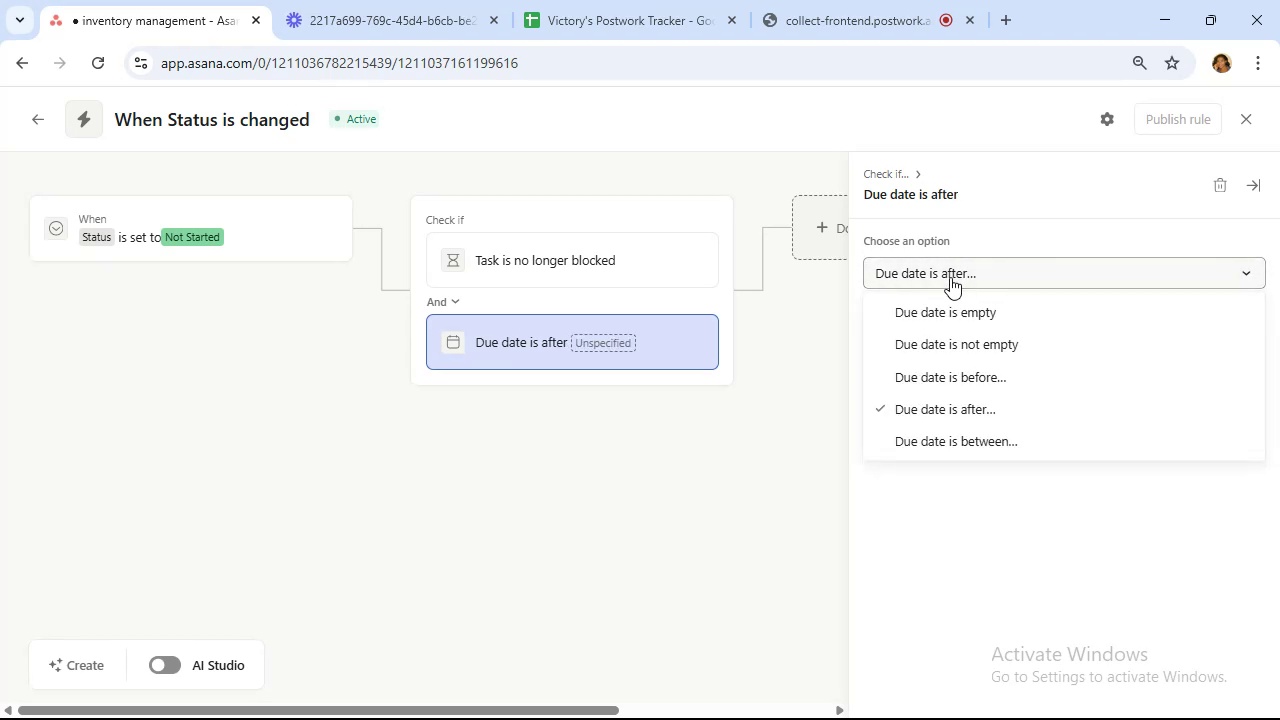 
left_click([951, 277])
 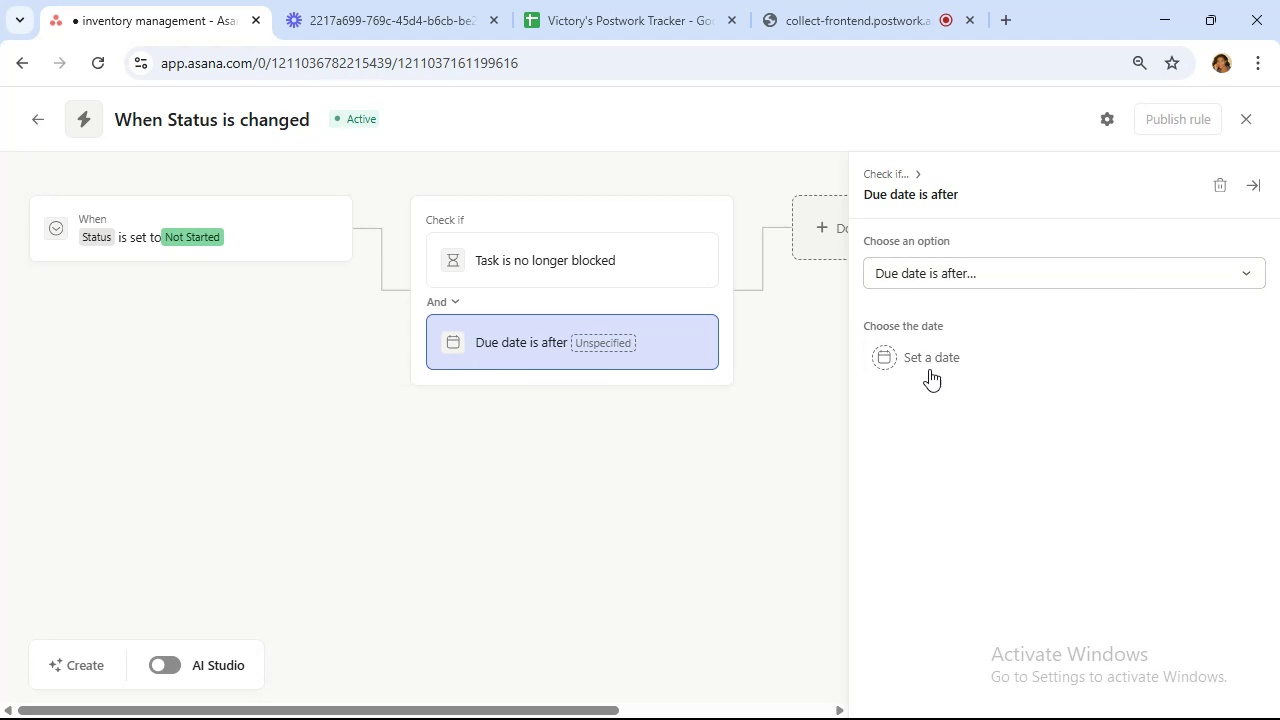 
left_click([929, 368])
 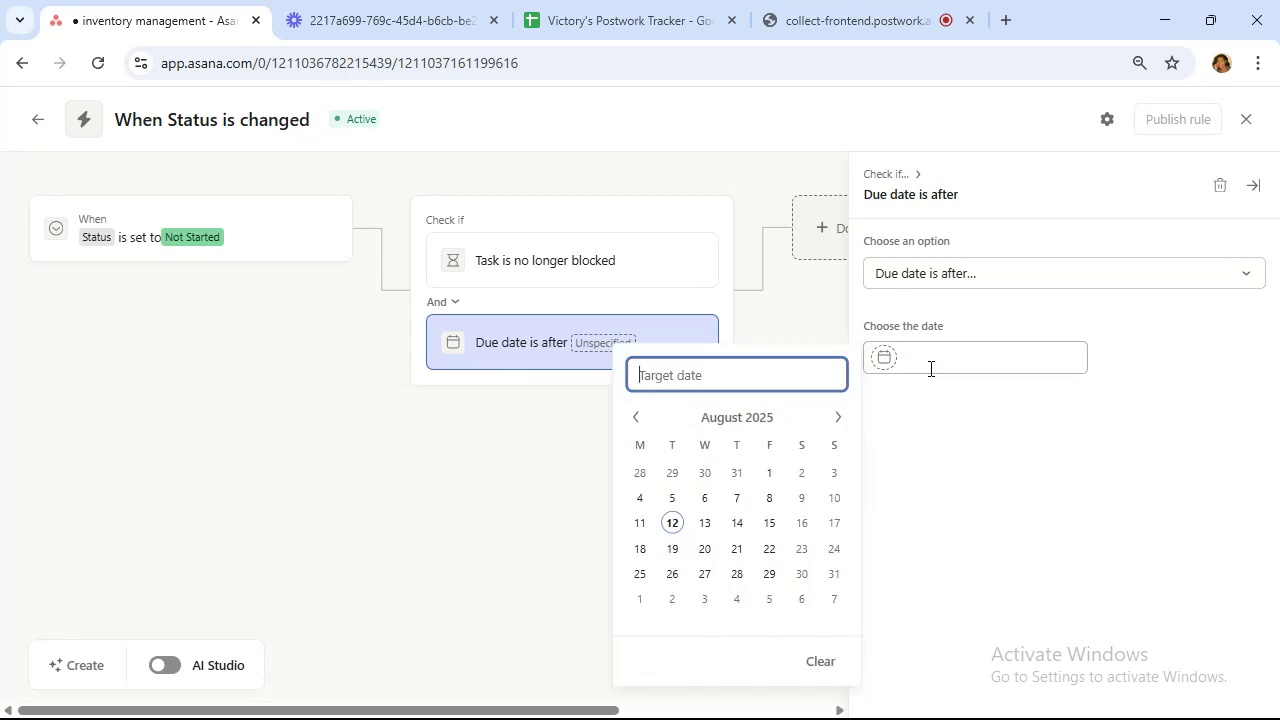 
left_click([939, 388])
 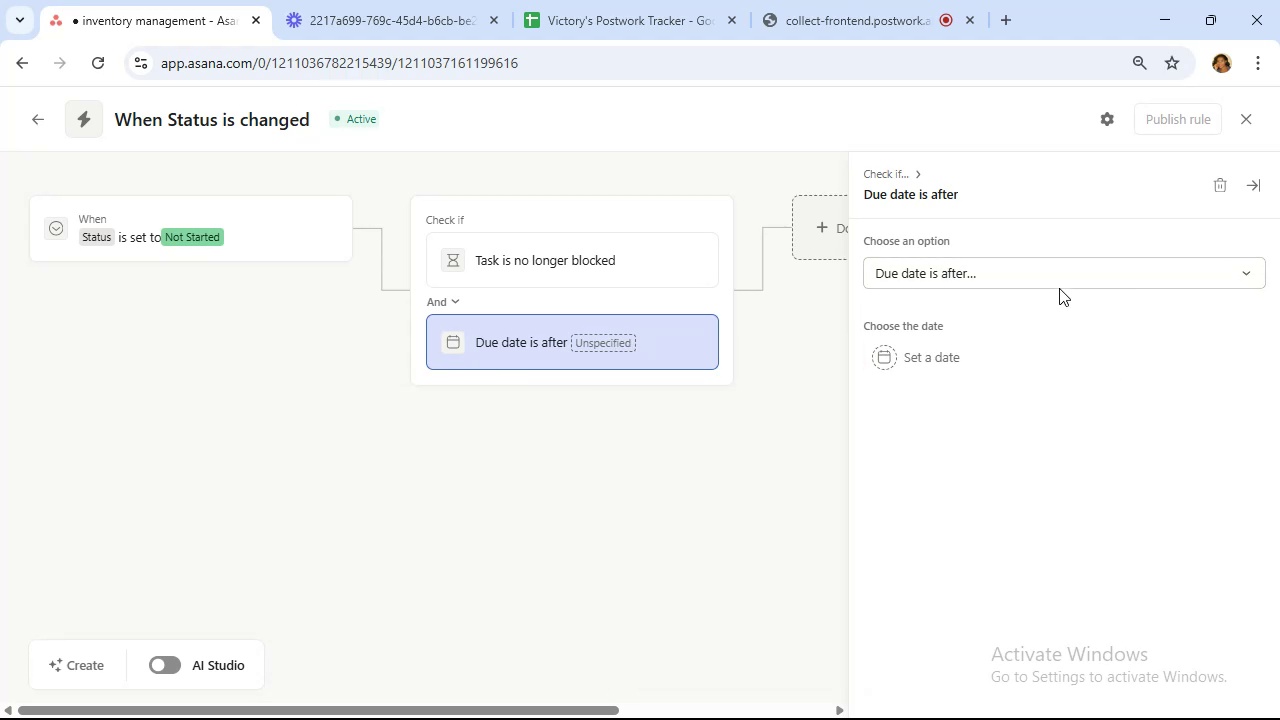 
left_click([1054, 284])
 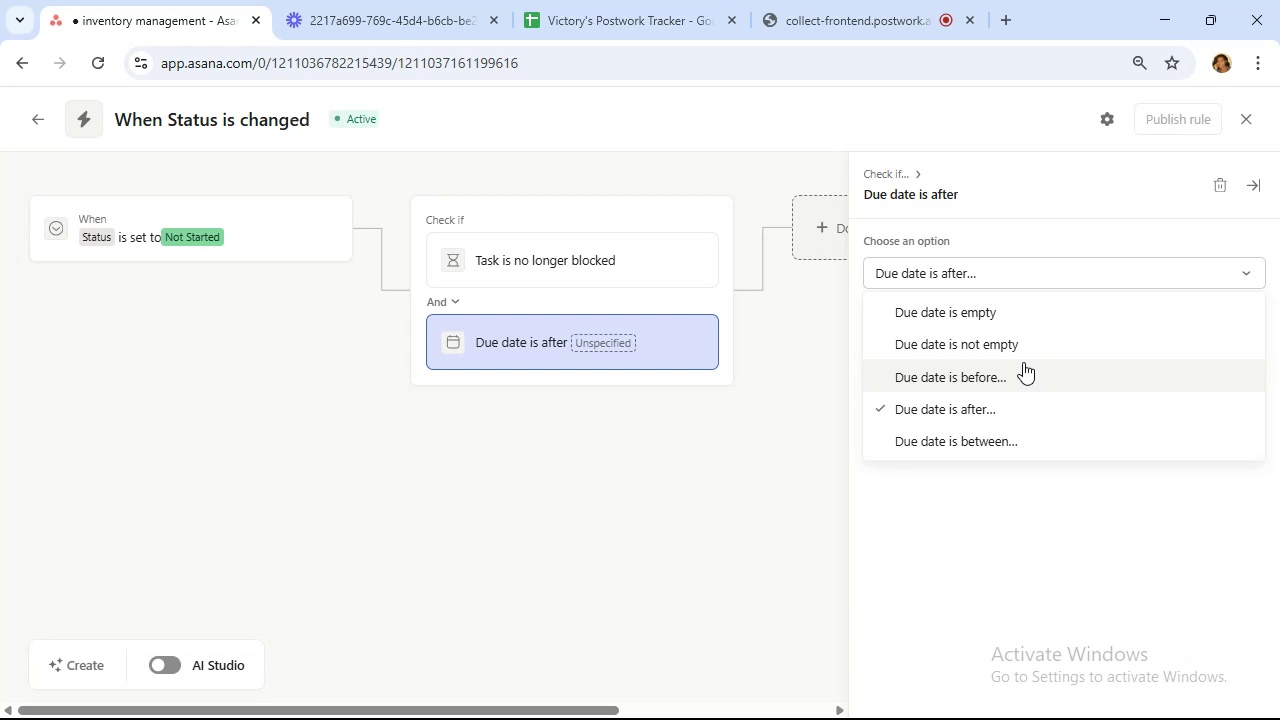 
wait(6.07)
 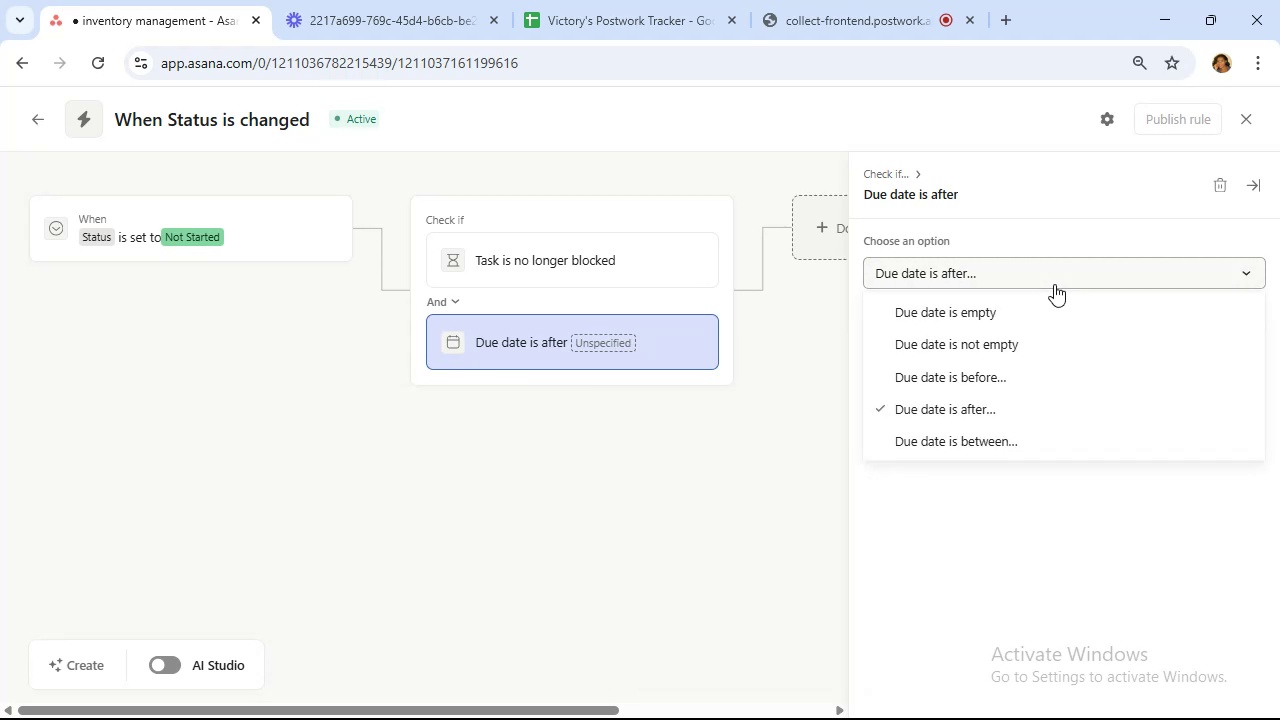 
left_click([1023, 343])
 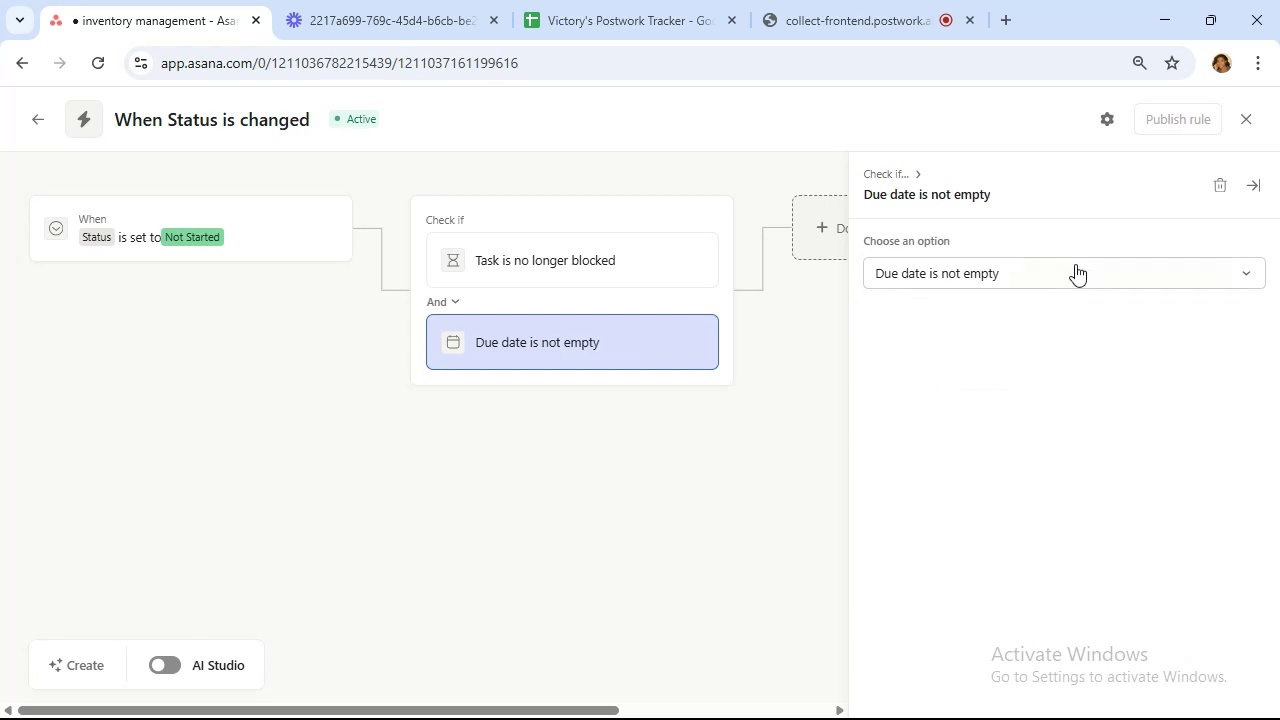 
left_click([1076, 264])
 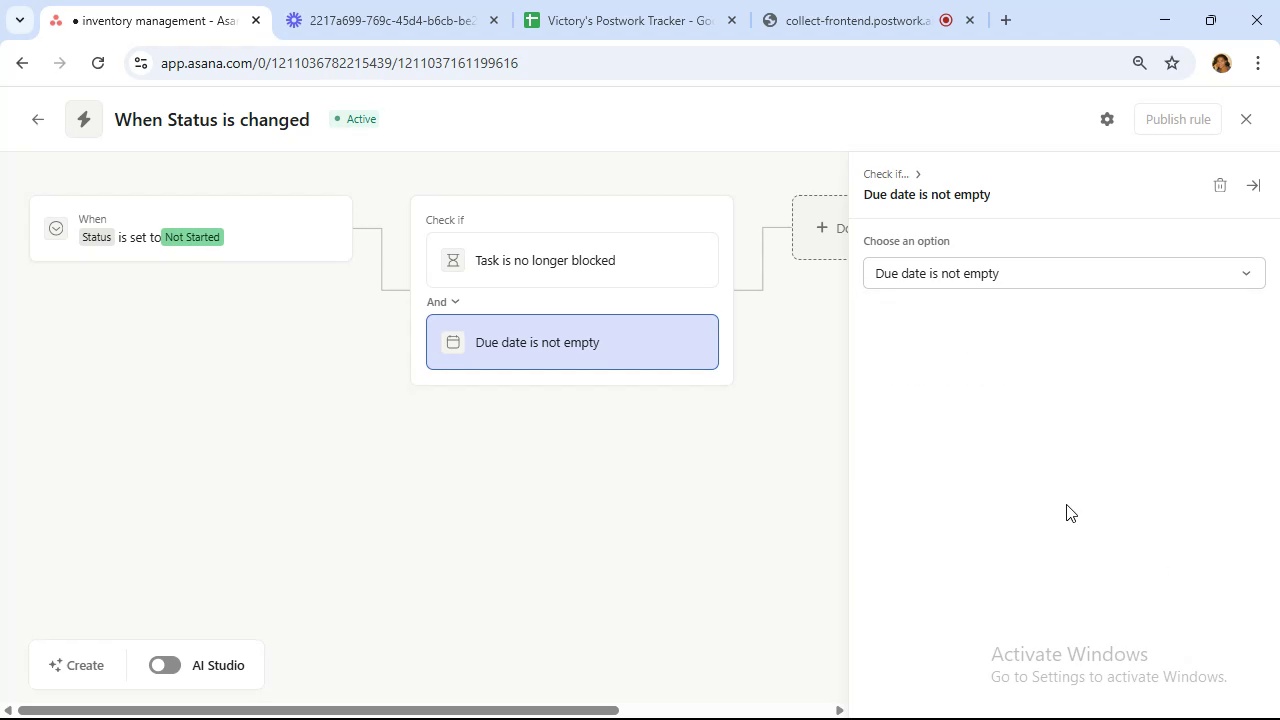 
wait(14.61)
 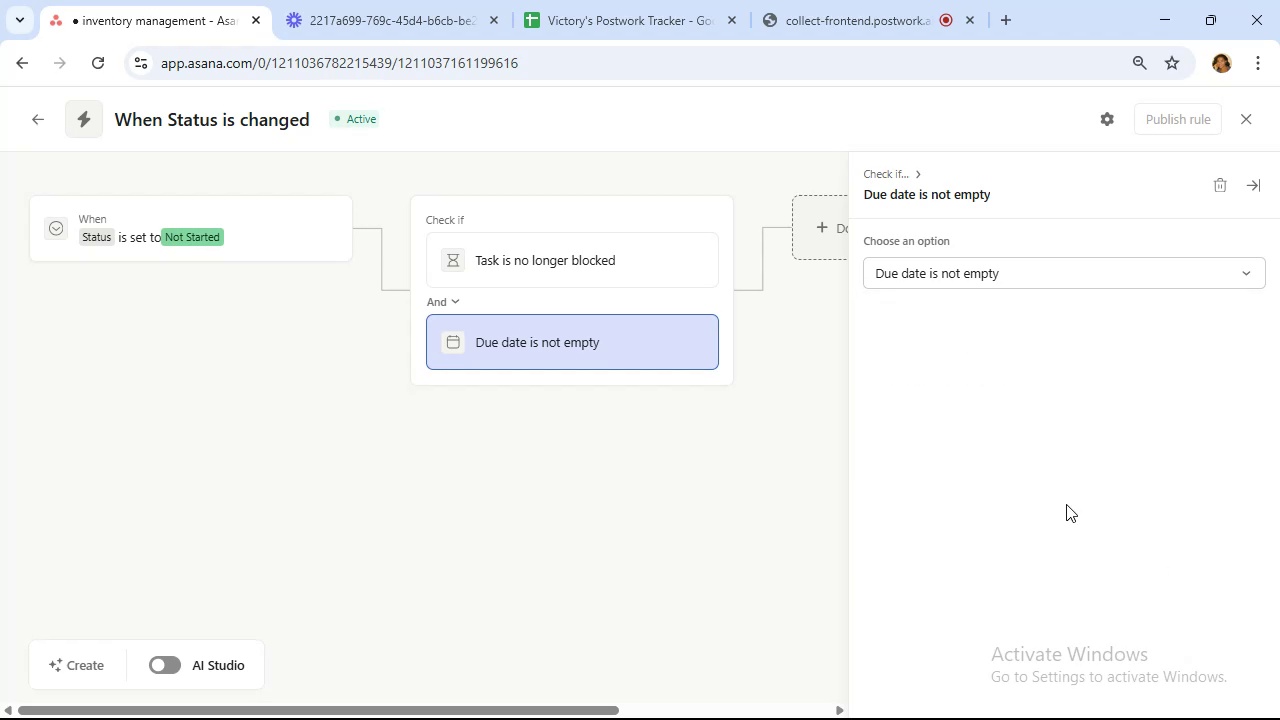 
left_click([866, 174])
 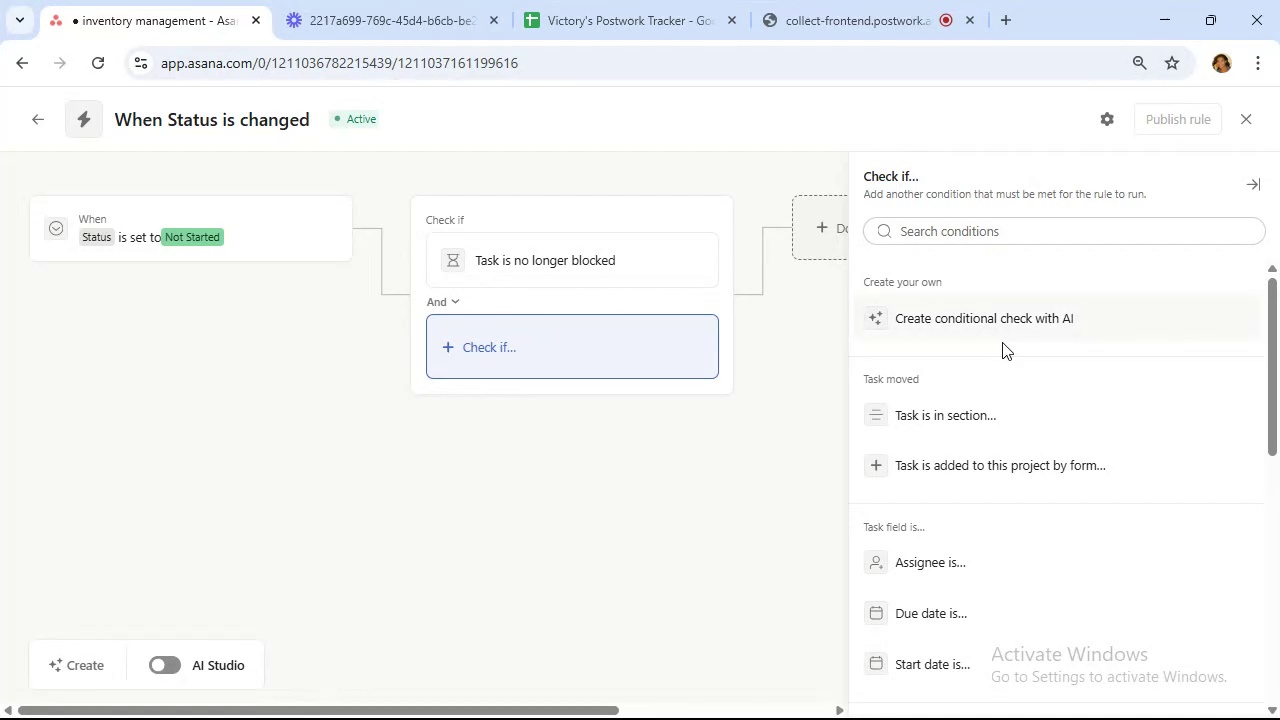 
scroll: coordinate [1002, 342], scroll_direction: down, amount: 4.0
 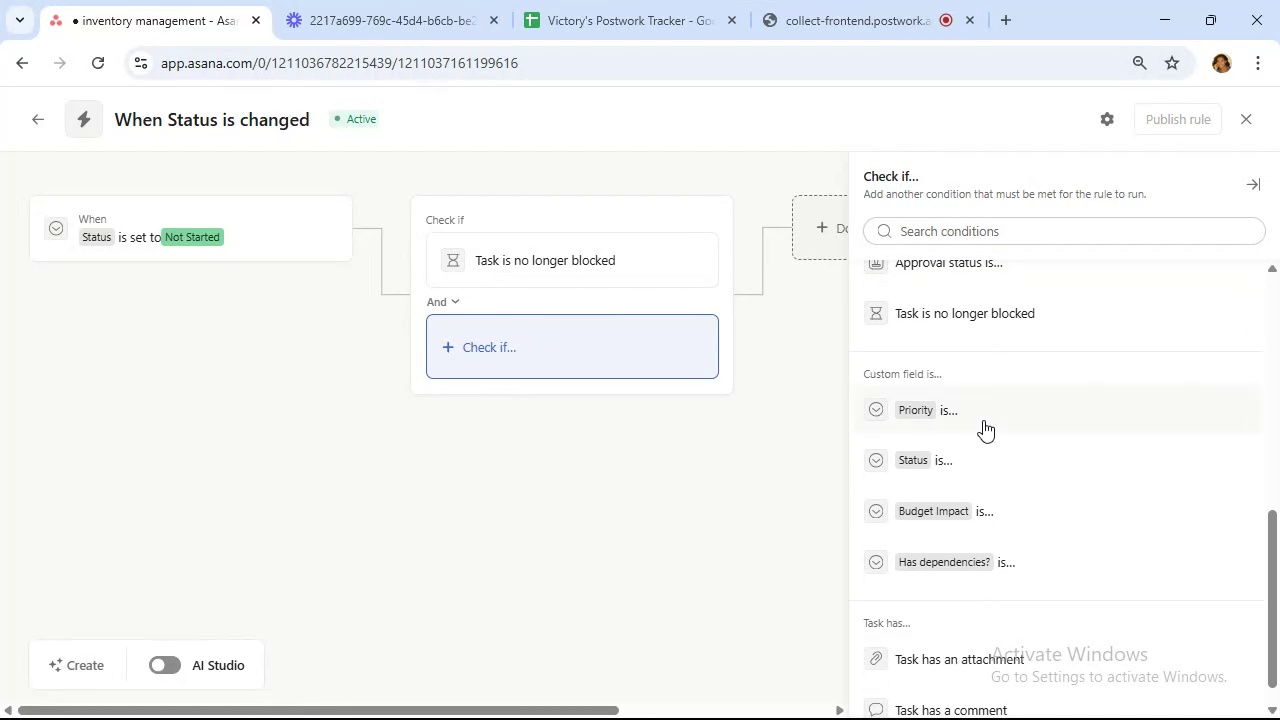 
left_click([983, 418])
 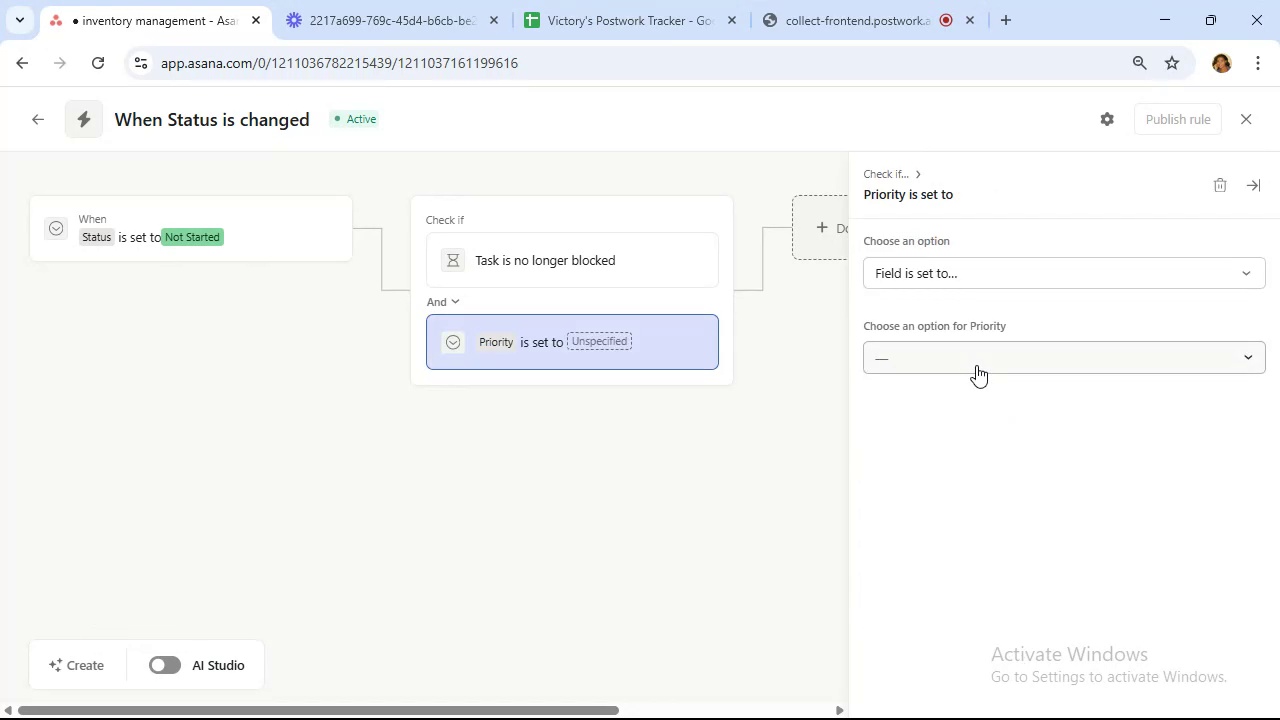 
left_click([976, 365])
 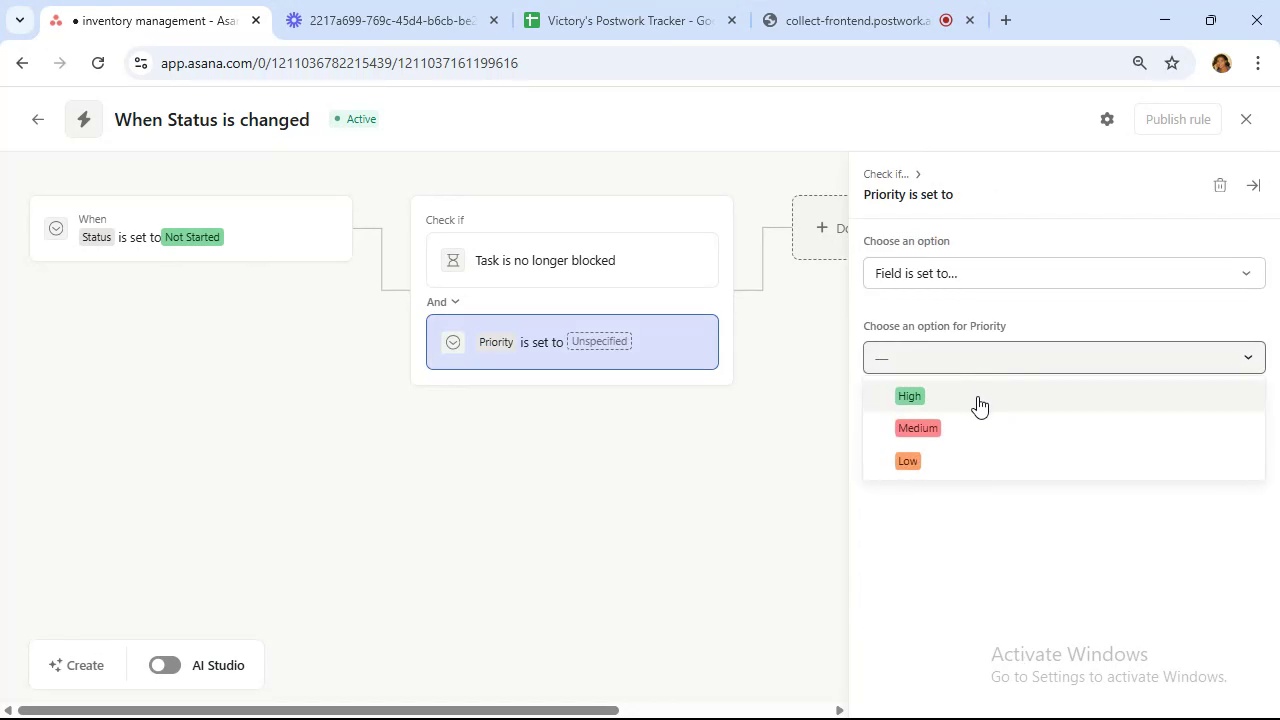 
left_click([977, 396])
 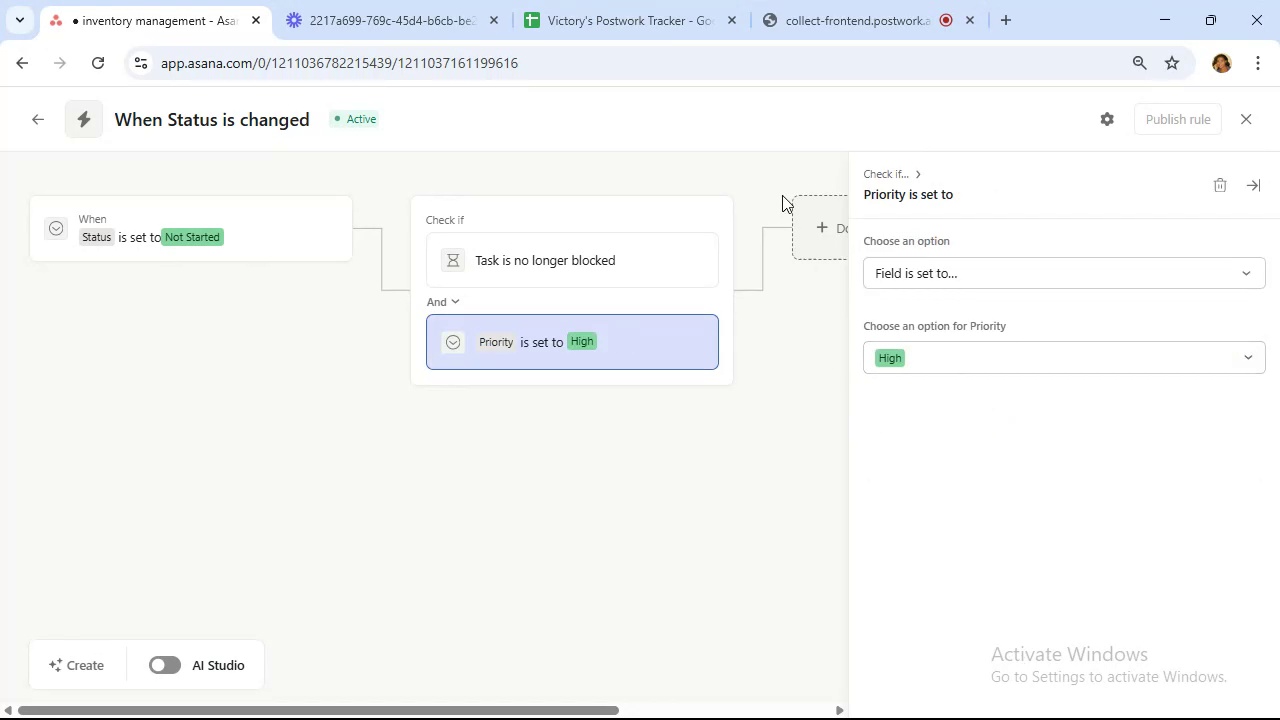 
left_click([813, 221])
 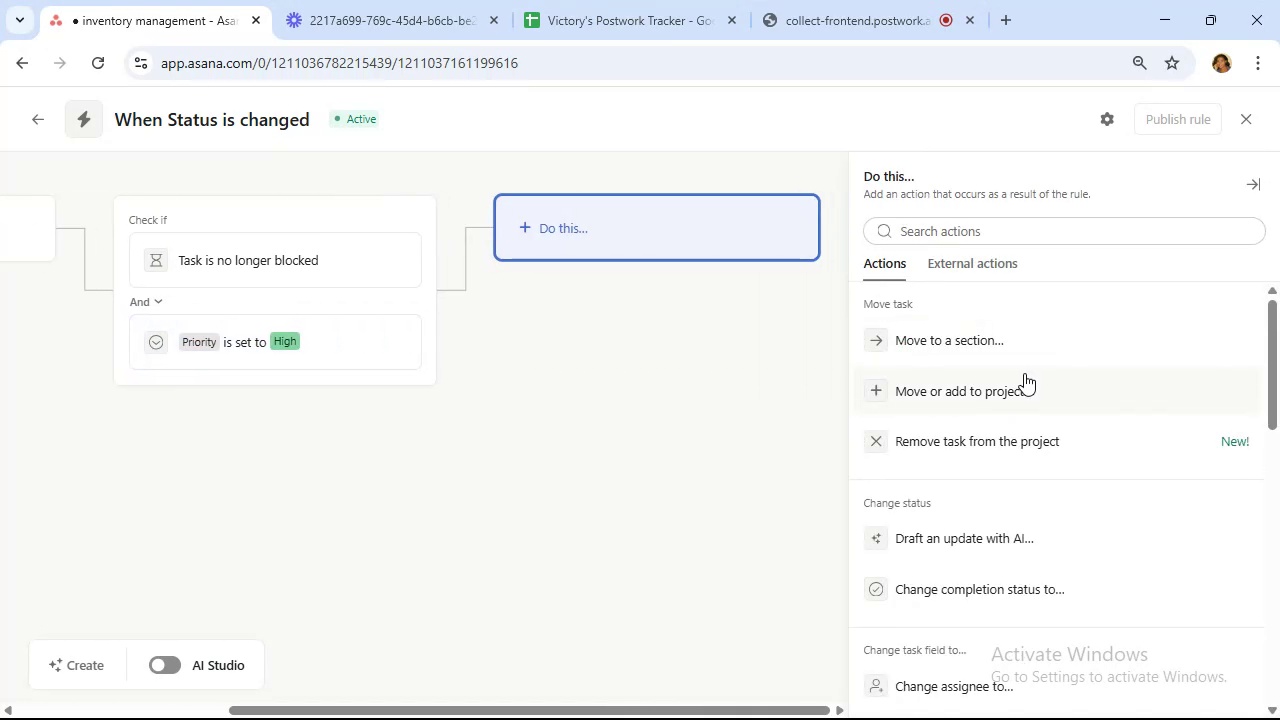 
scroll: coordinate [1021, 370], scroll_direction: down, amount: 3.0
 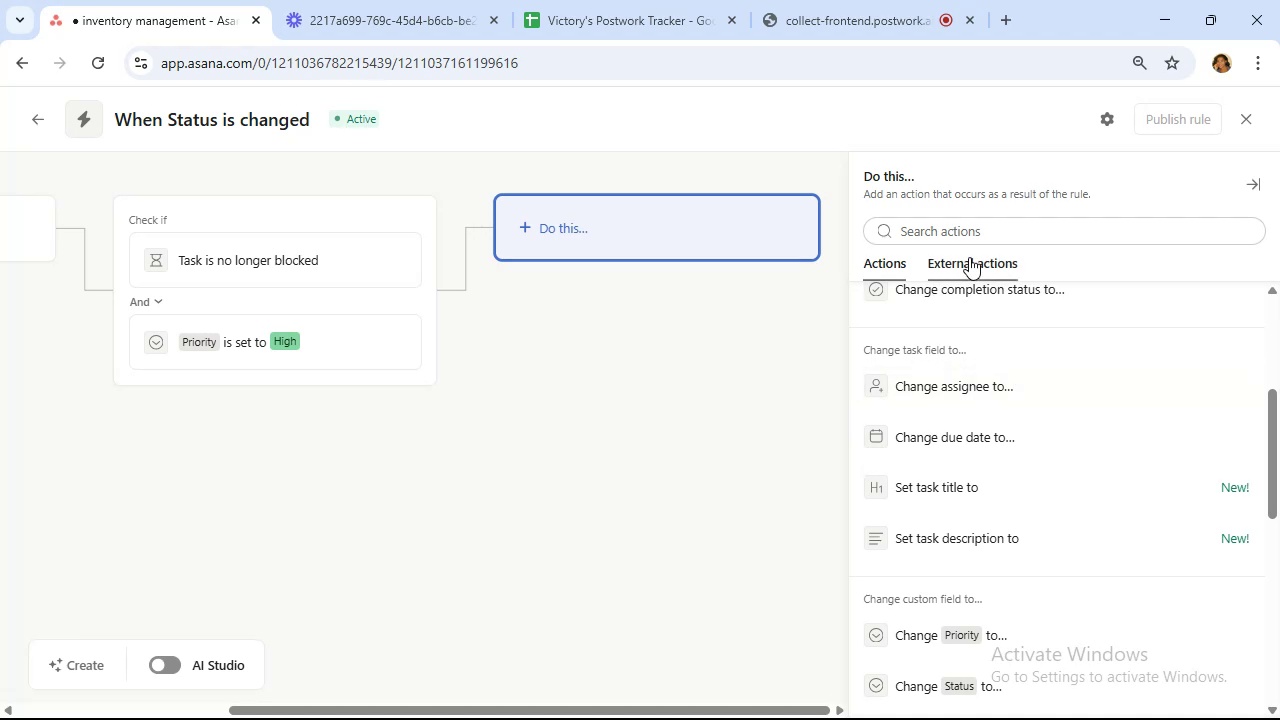 
left_click([969, 257])
 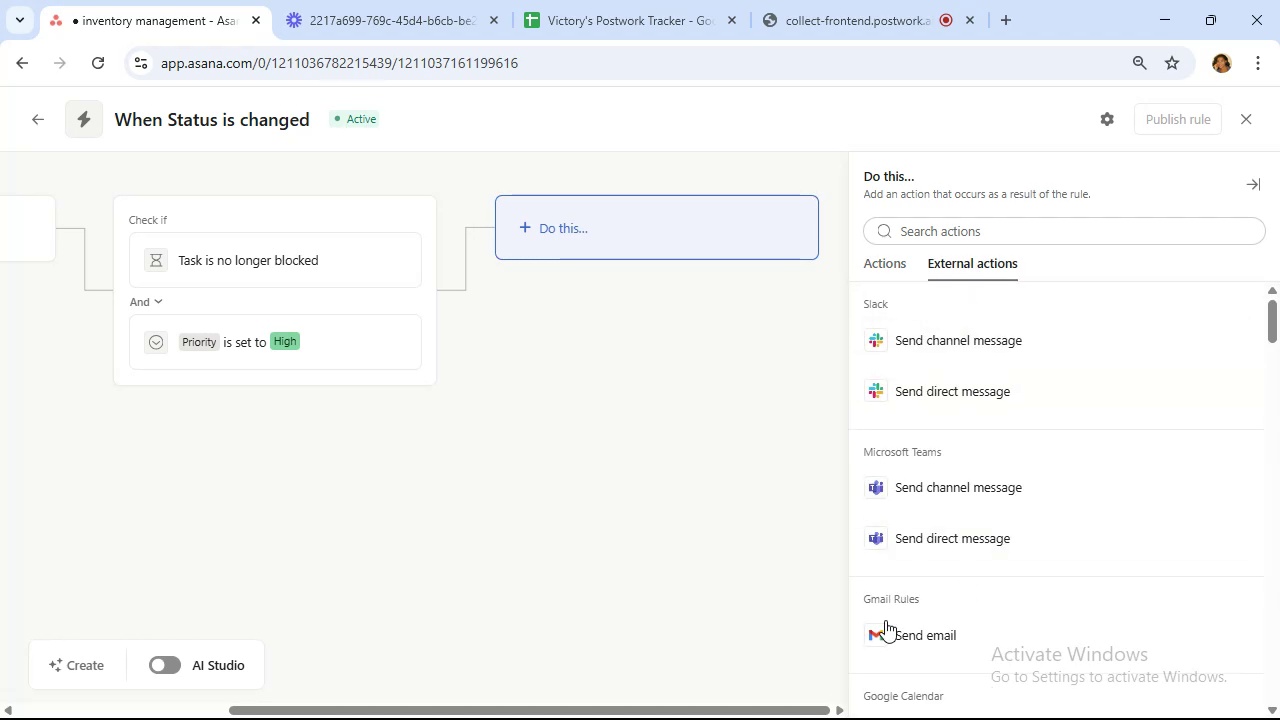 
left_click([930, 635])
 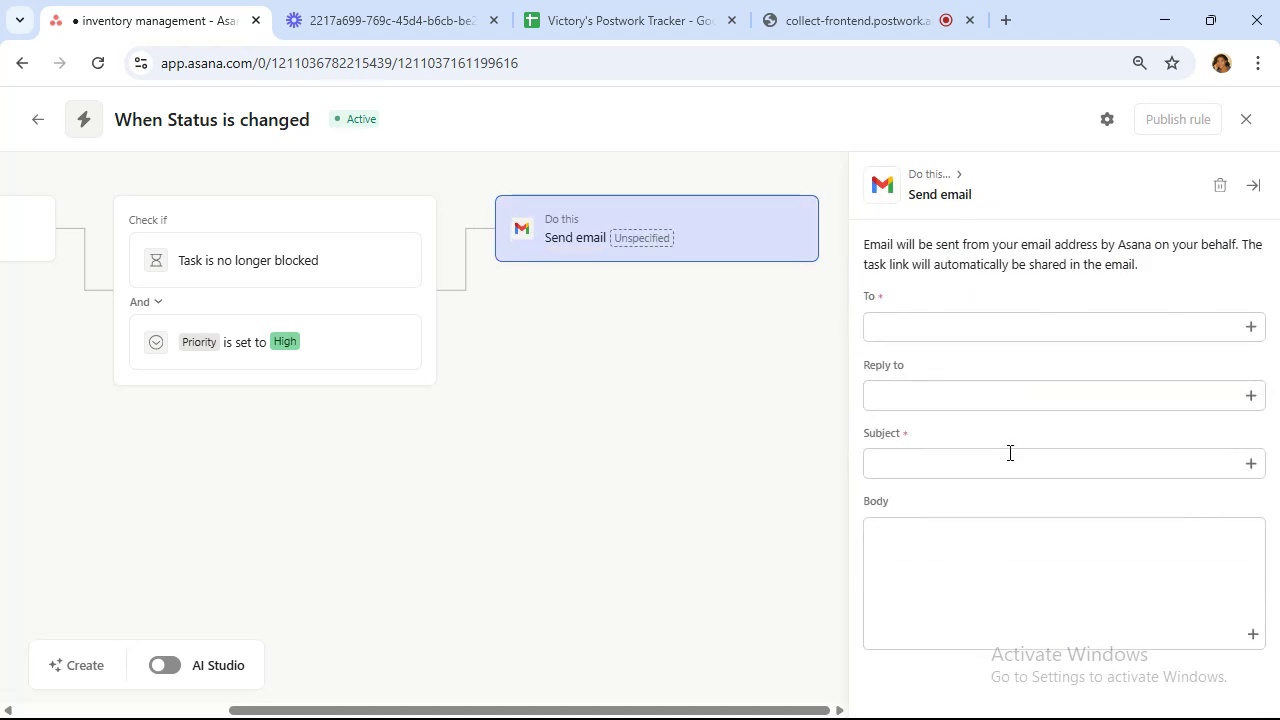 
left_click([996, 336])
 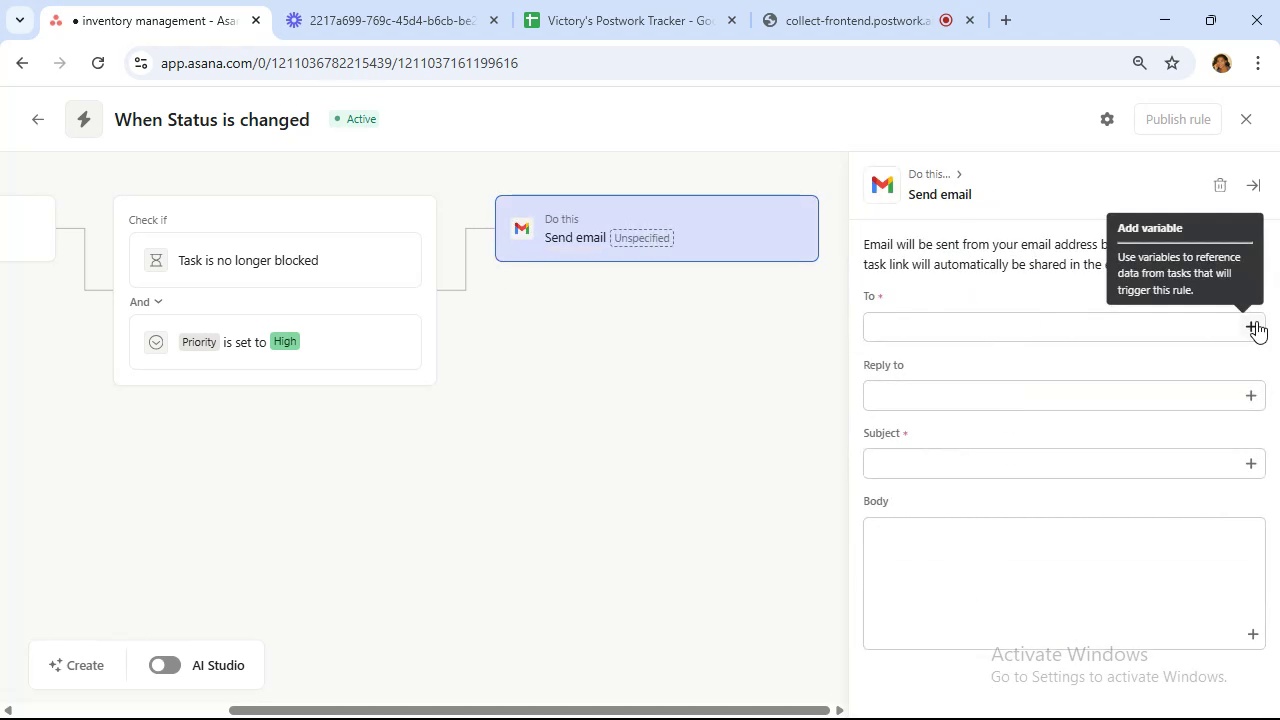 
left_click([1248, 324])
 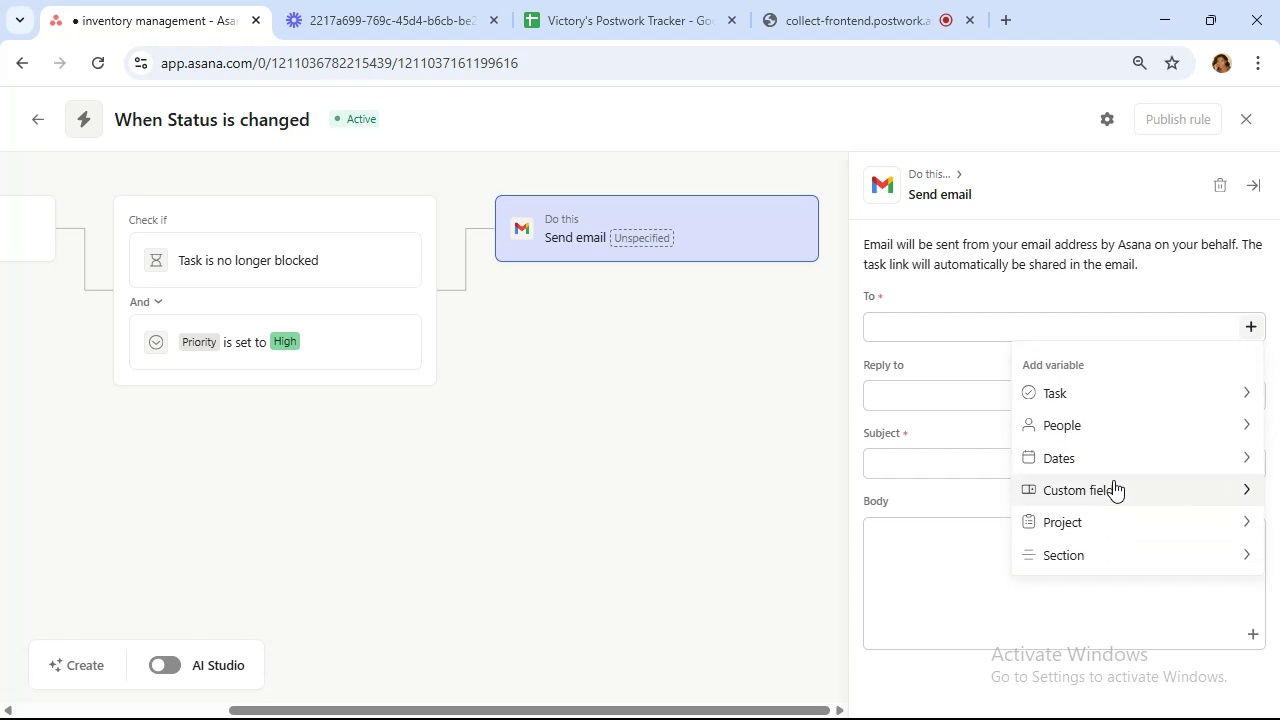 
left_click([1087, 413])
 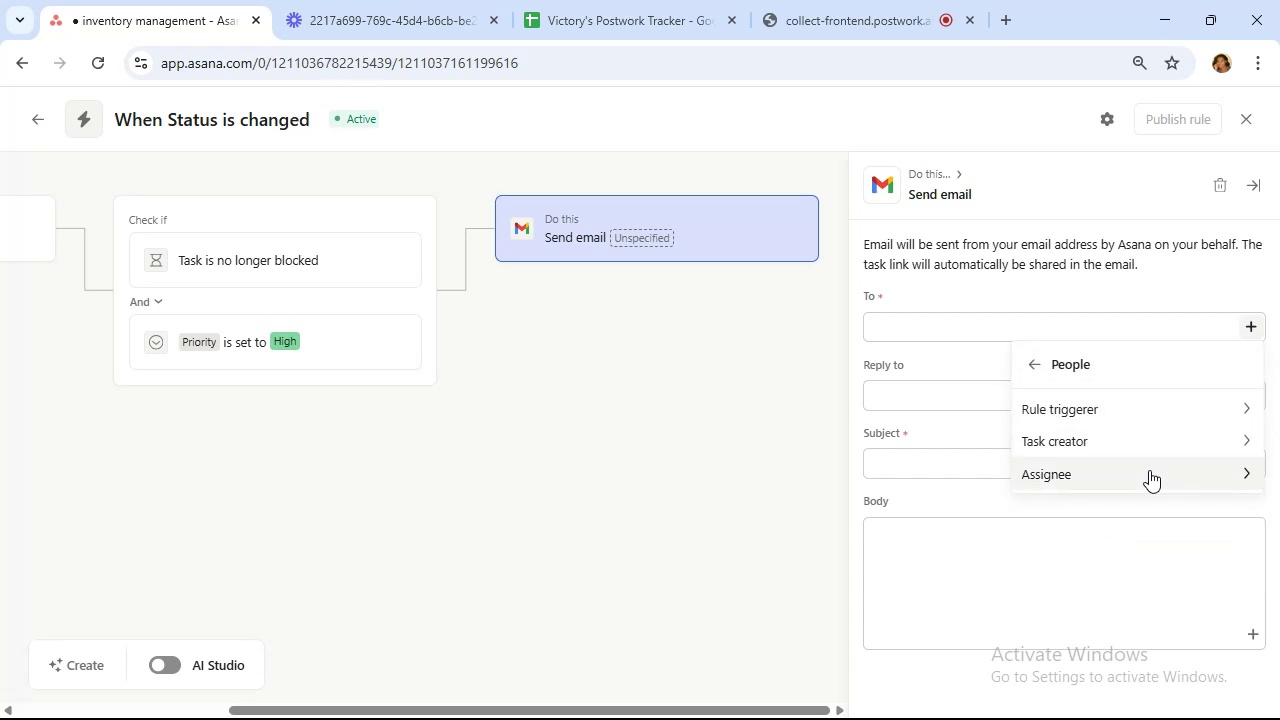 
left_click([1149, 470])
 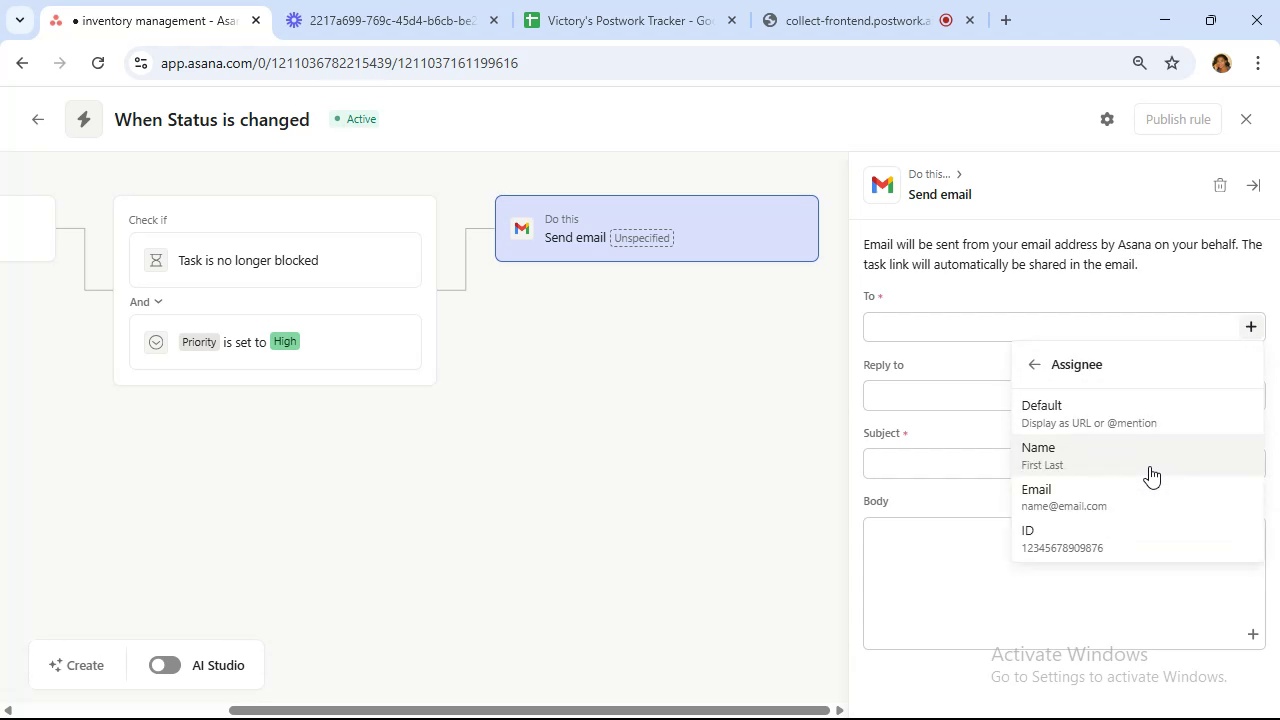 
left_click([1149, 466])
 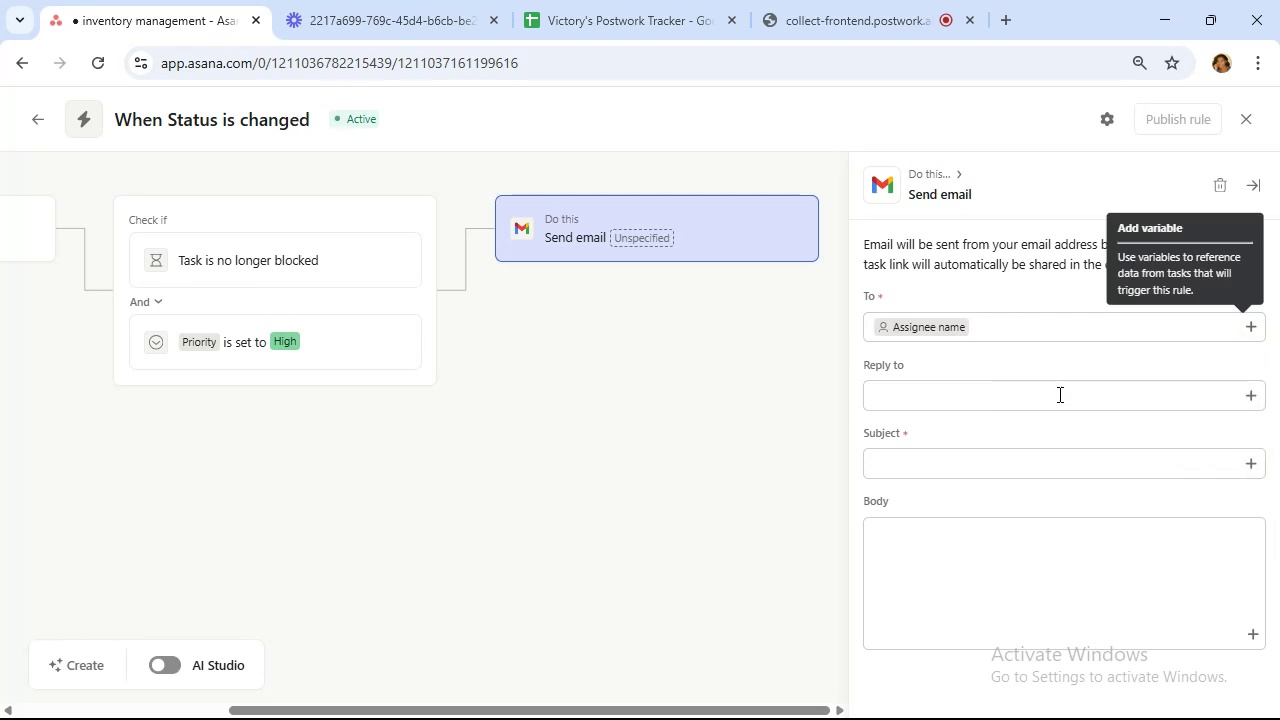 
left_click([1052, 457])
 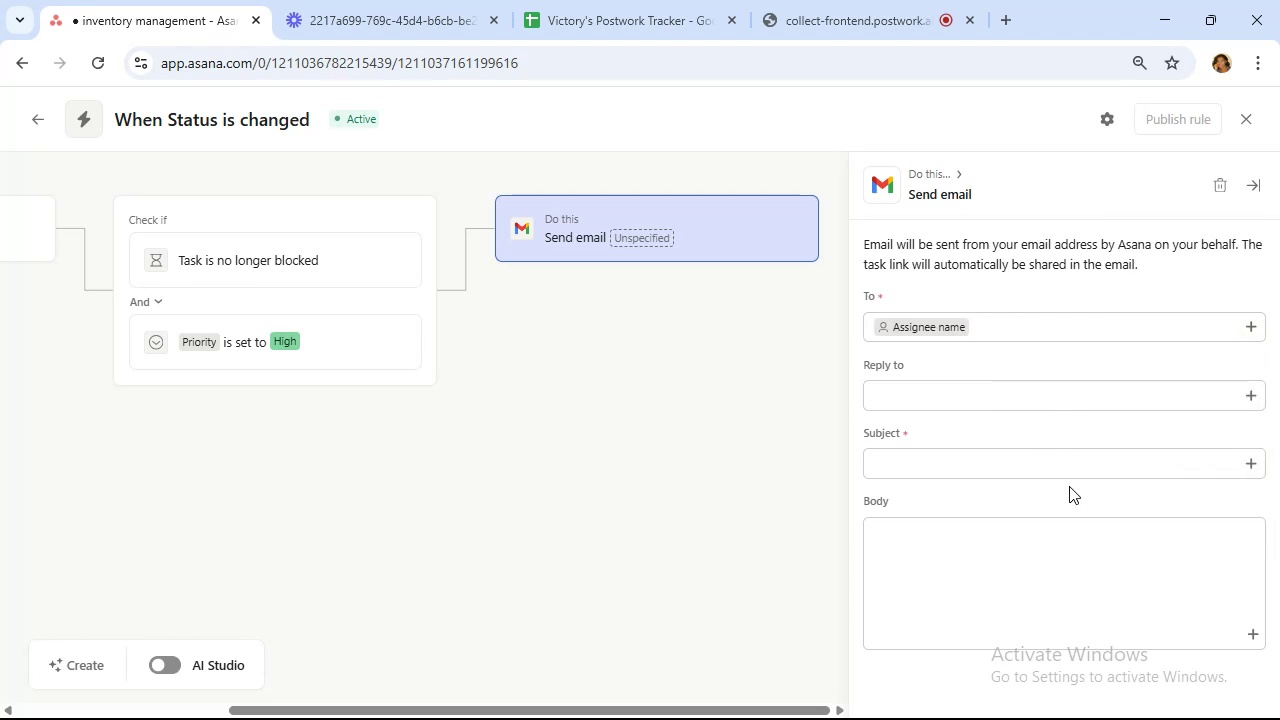 
type(Task needs review)
 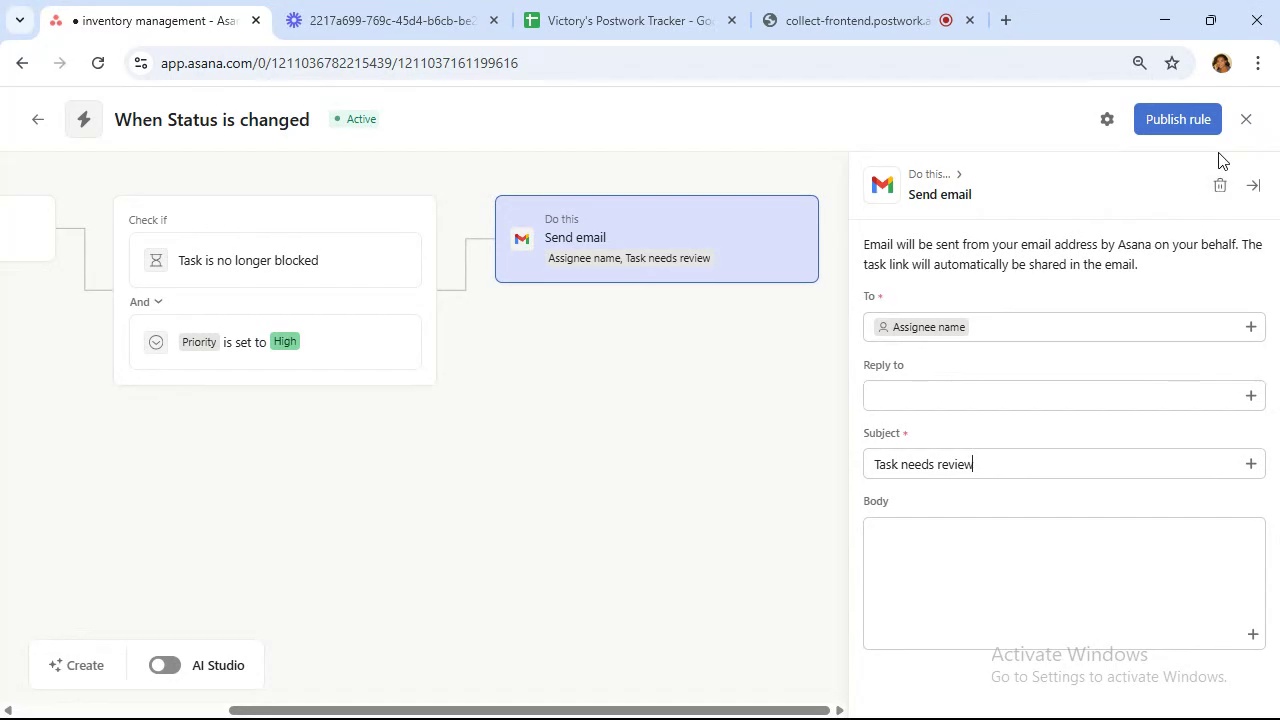 